 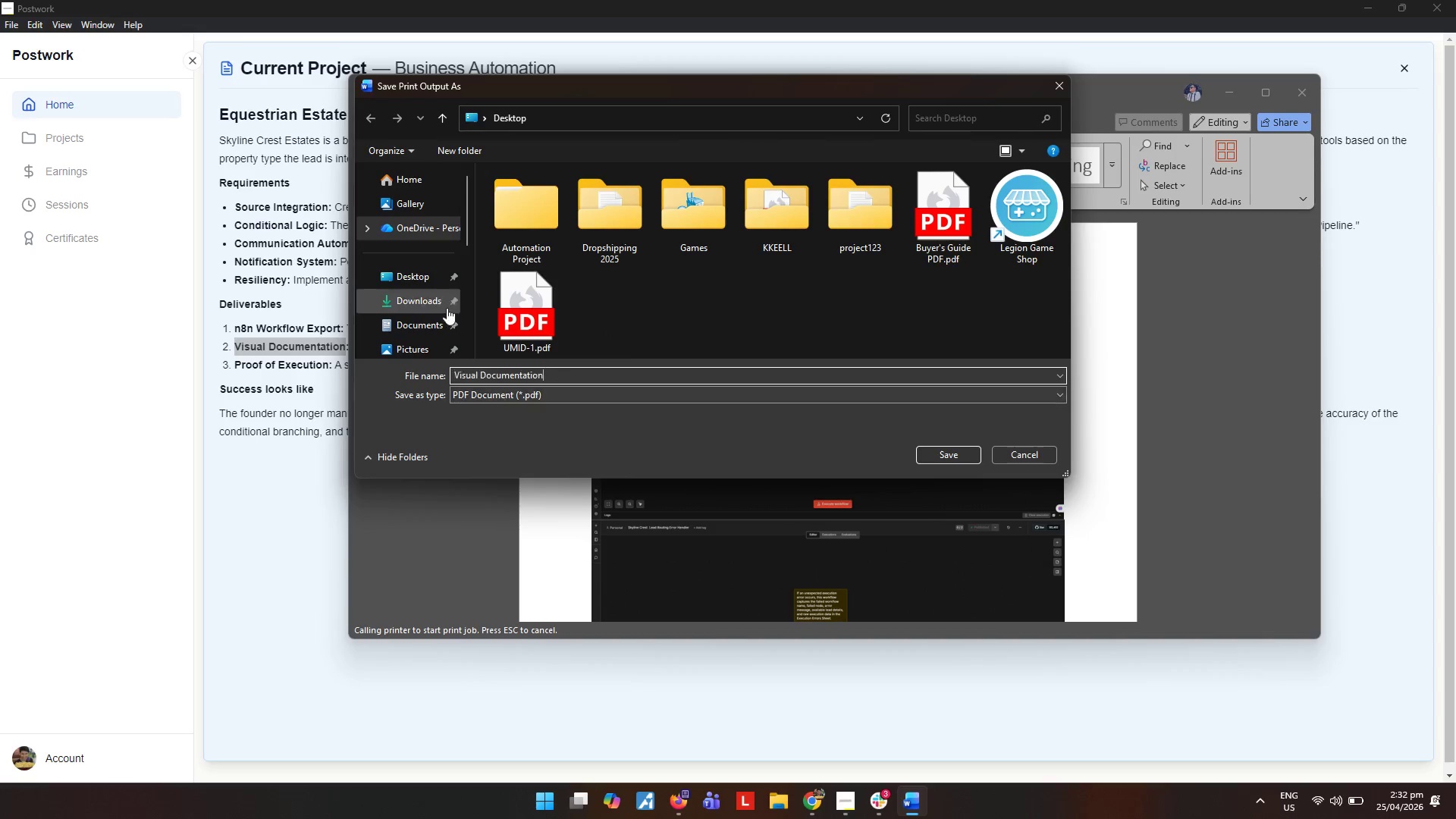 
key(Control+V)
 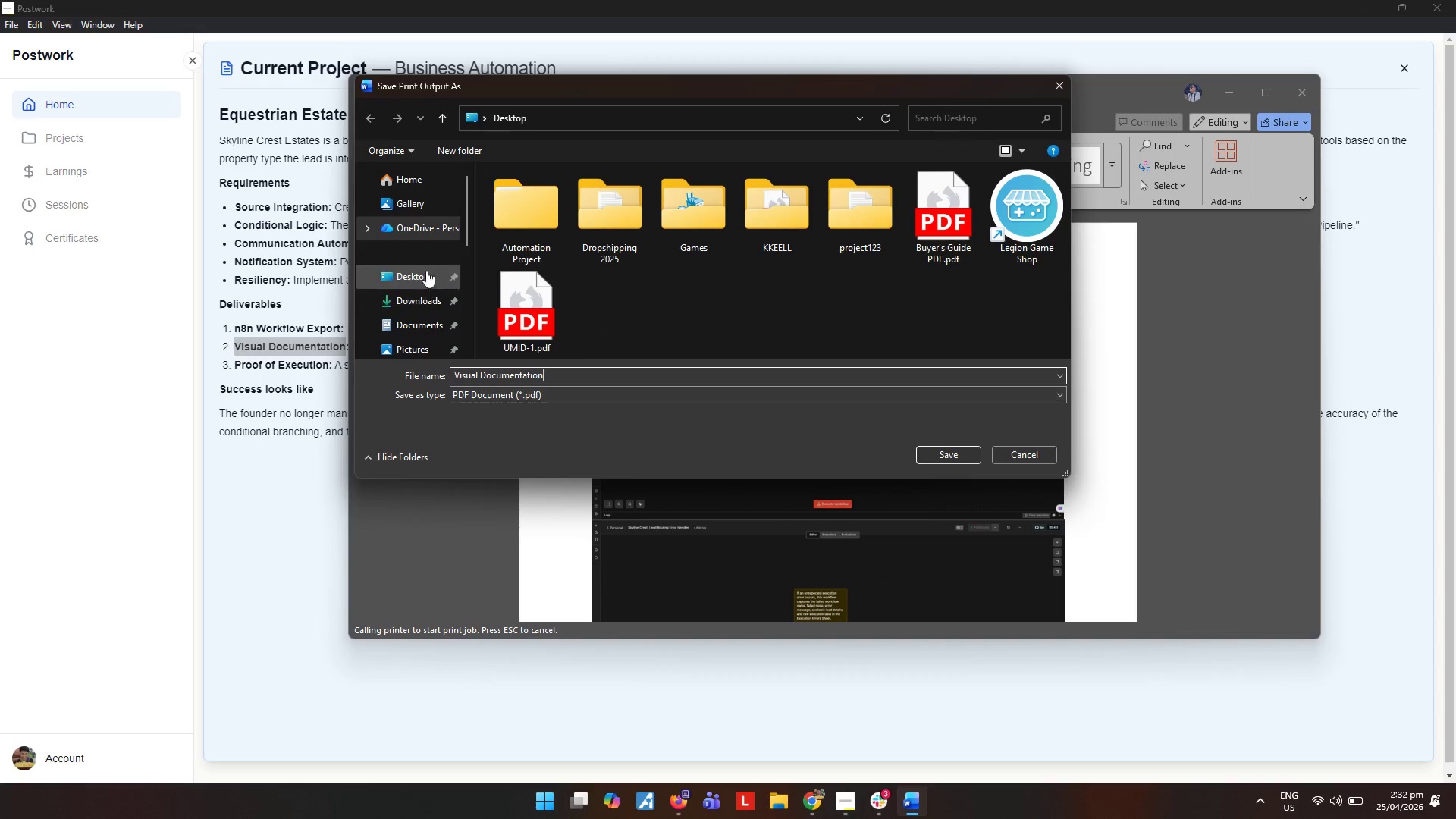 
left_click([425, 269])
 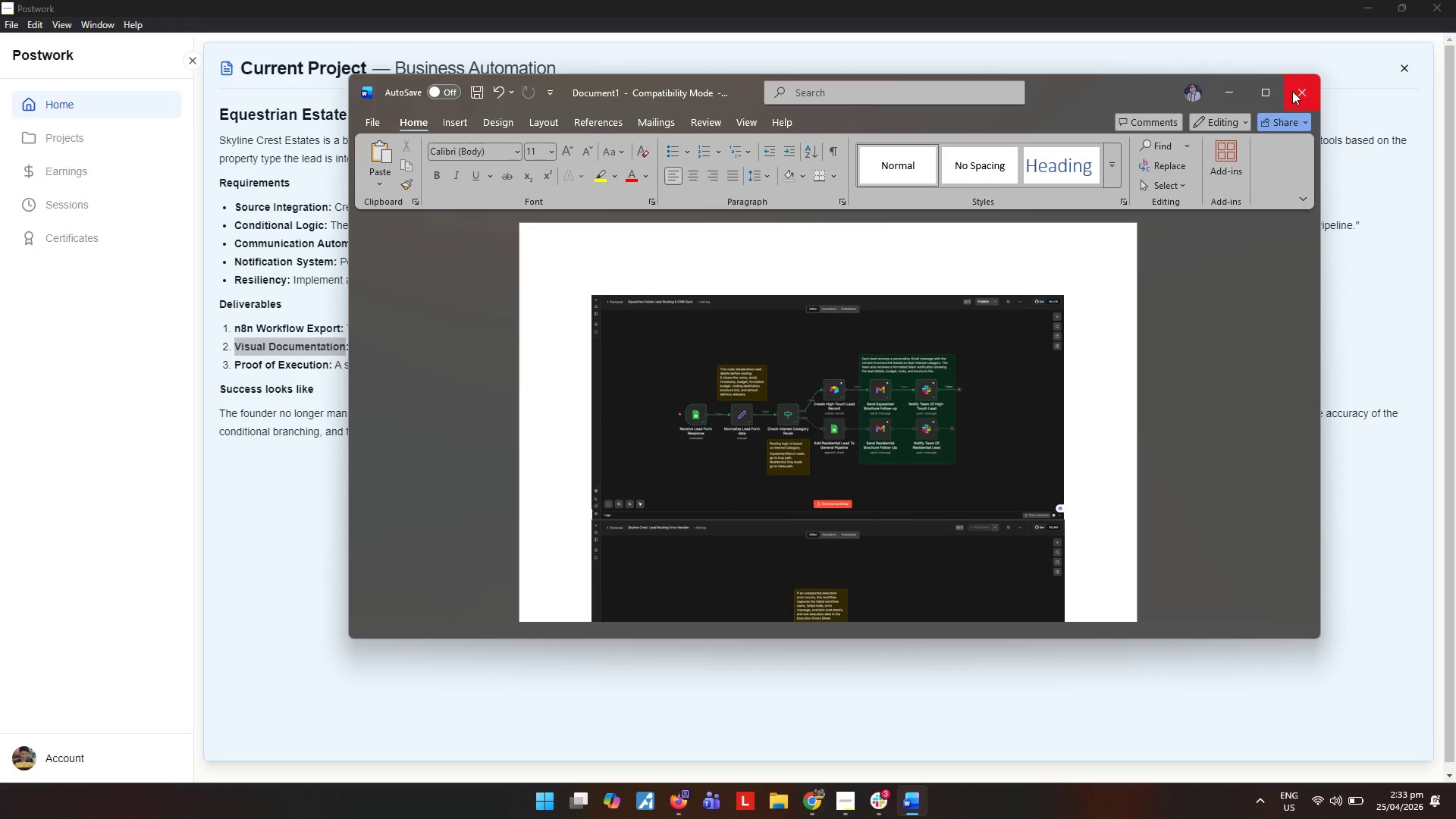 
left_click([1292, 91])
 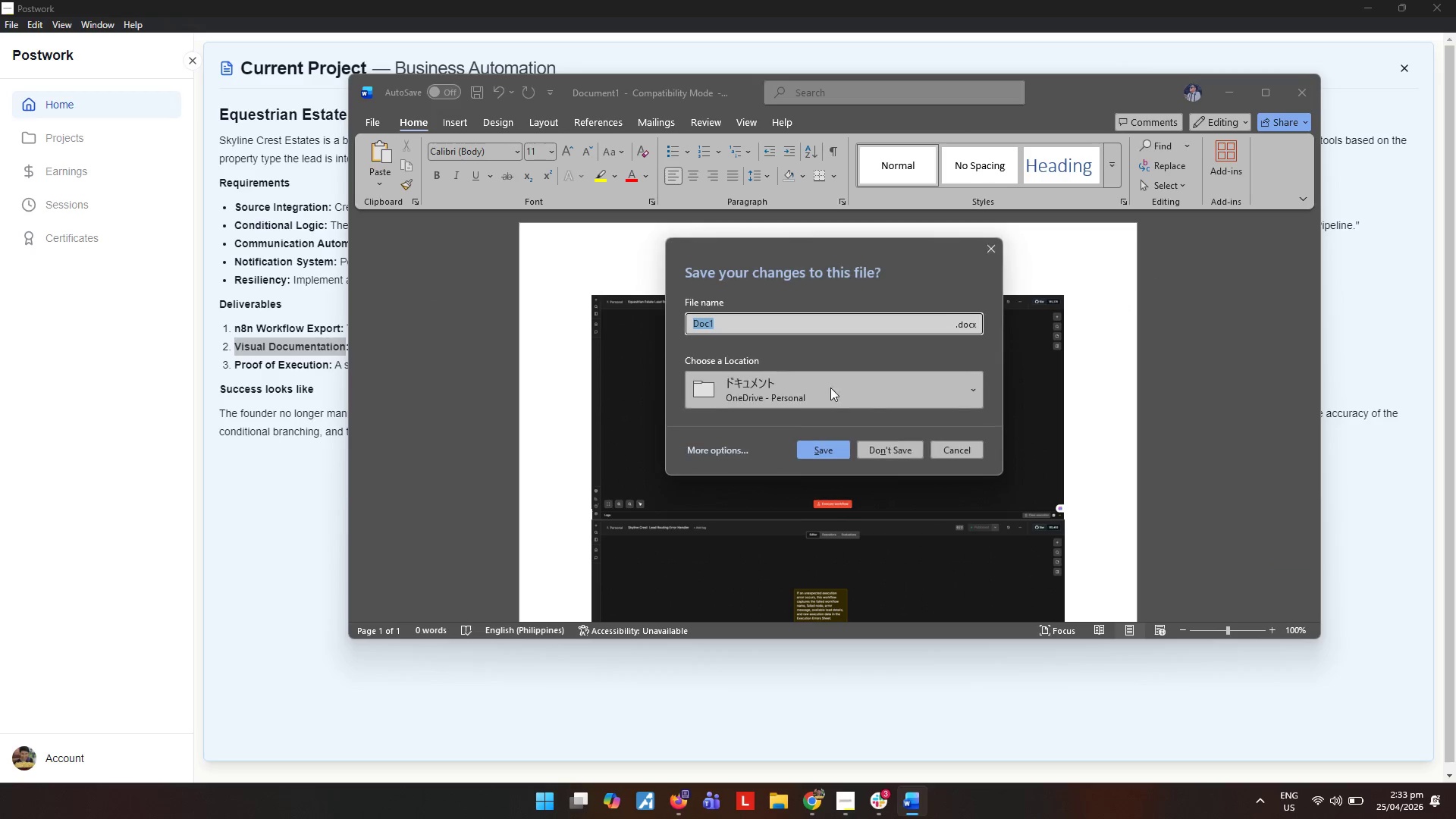 
left_click([875, 445])